 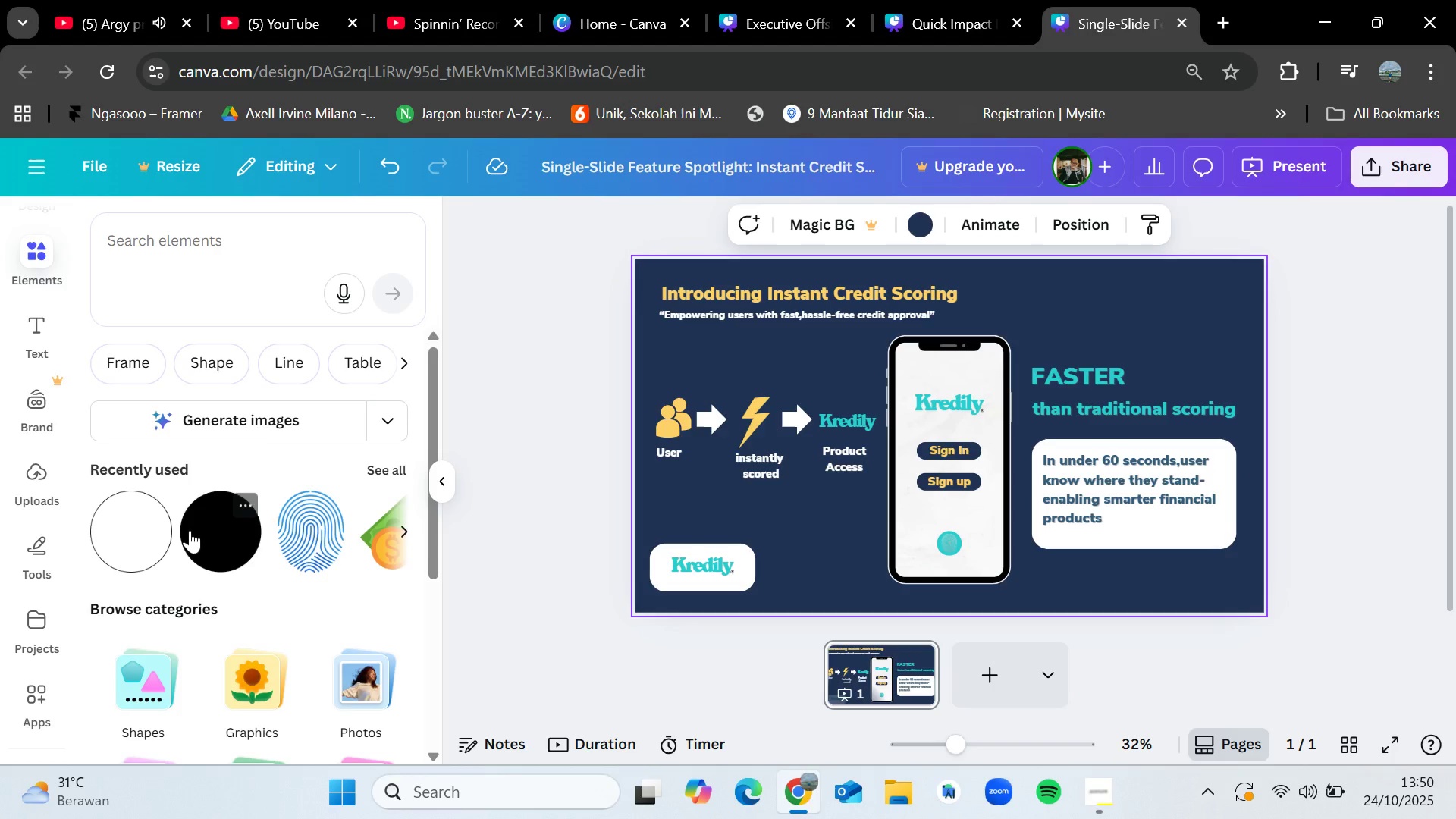 
scroll: coordinate [200, 559], scroll_direction: none, amount: 0.0
 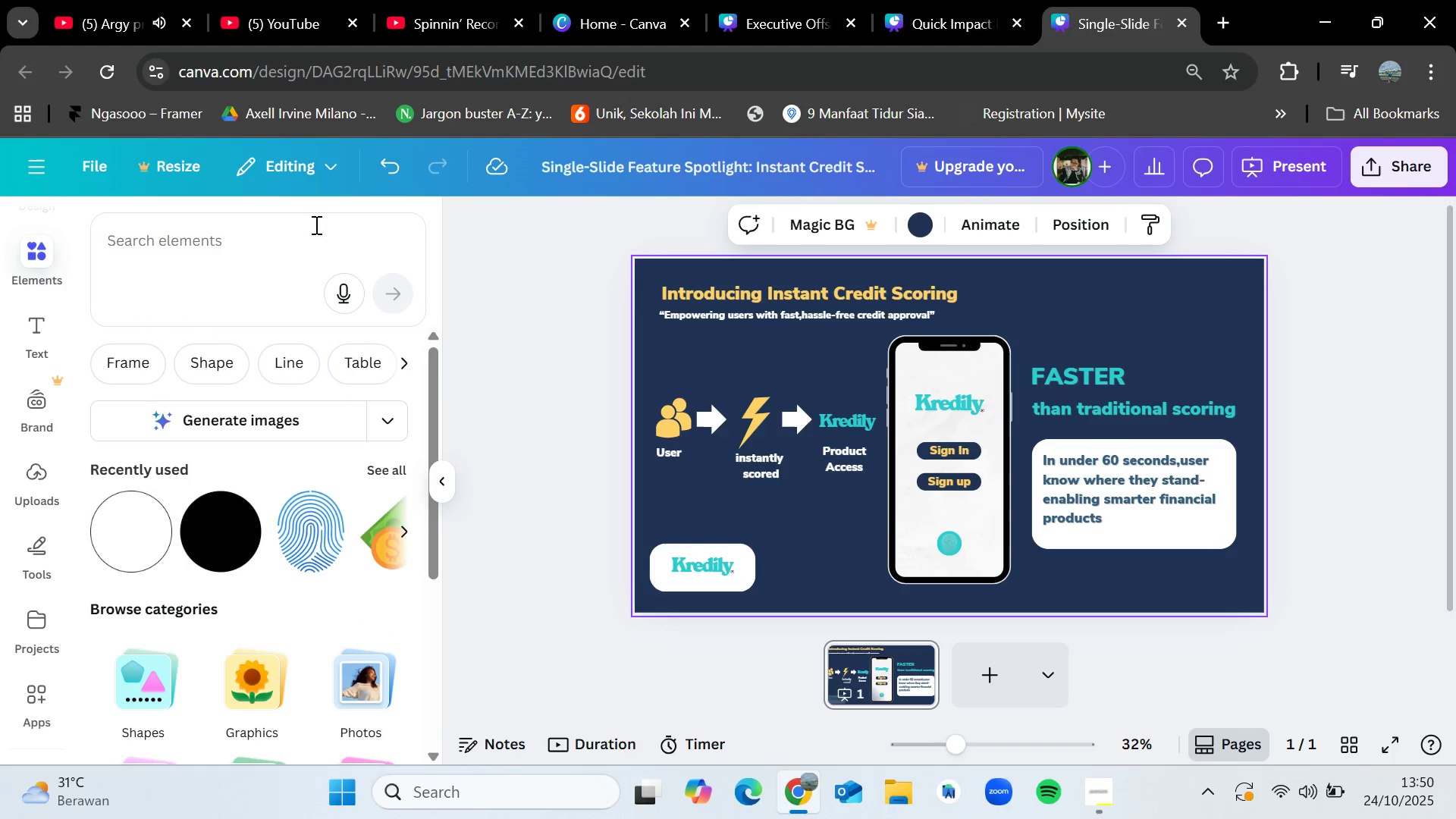 
left_click([295, 246])
 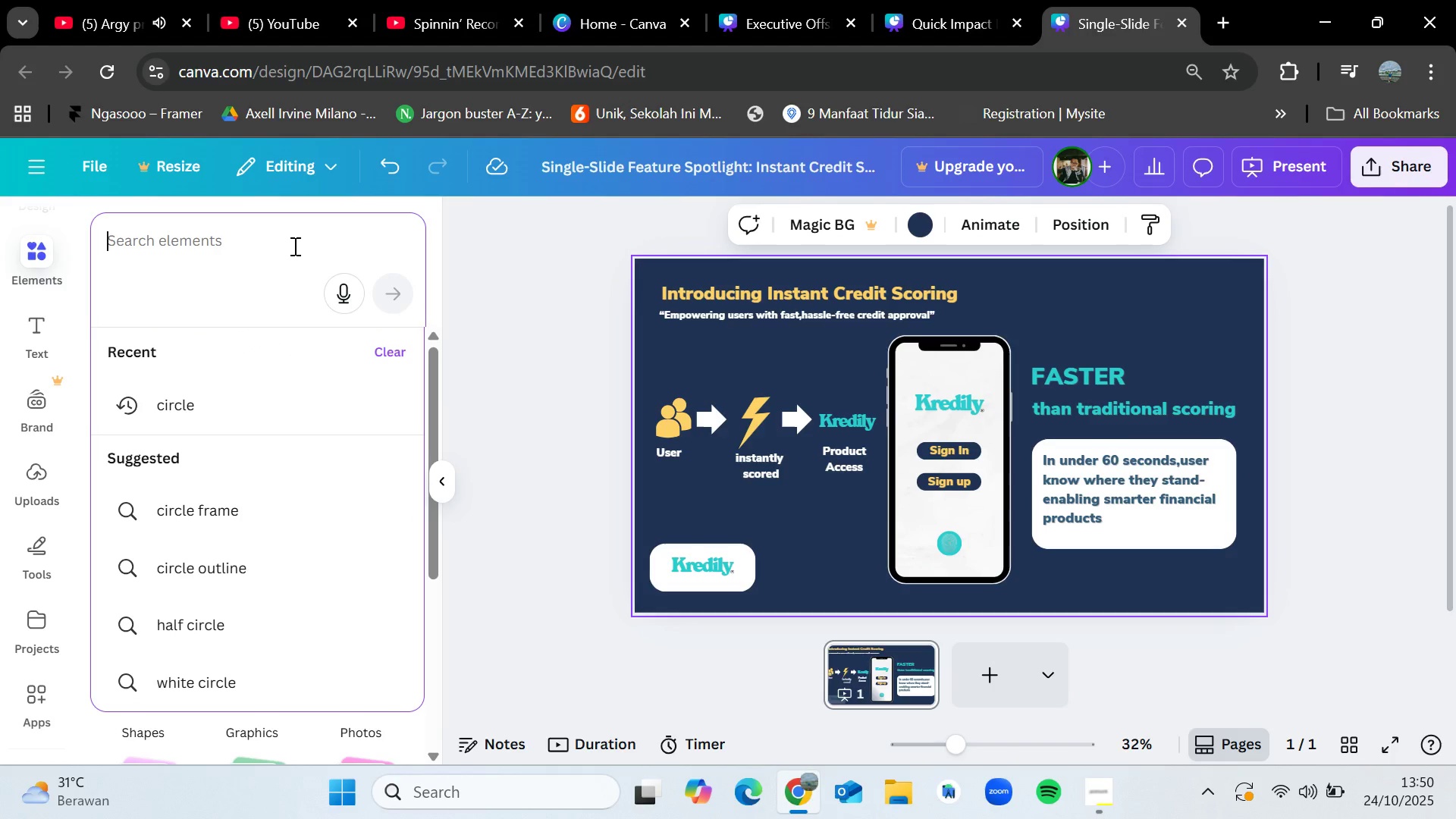 
type(credit)
 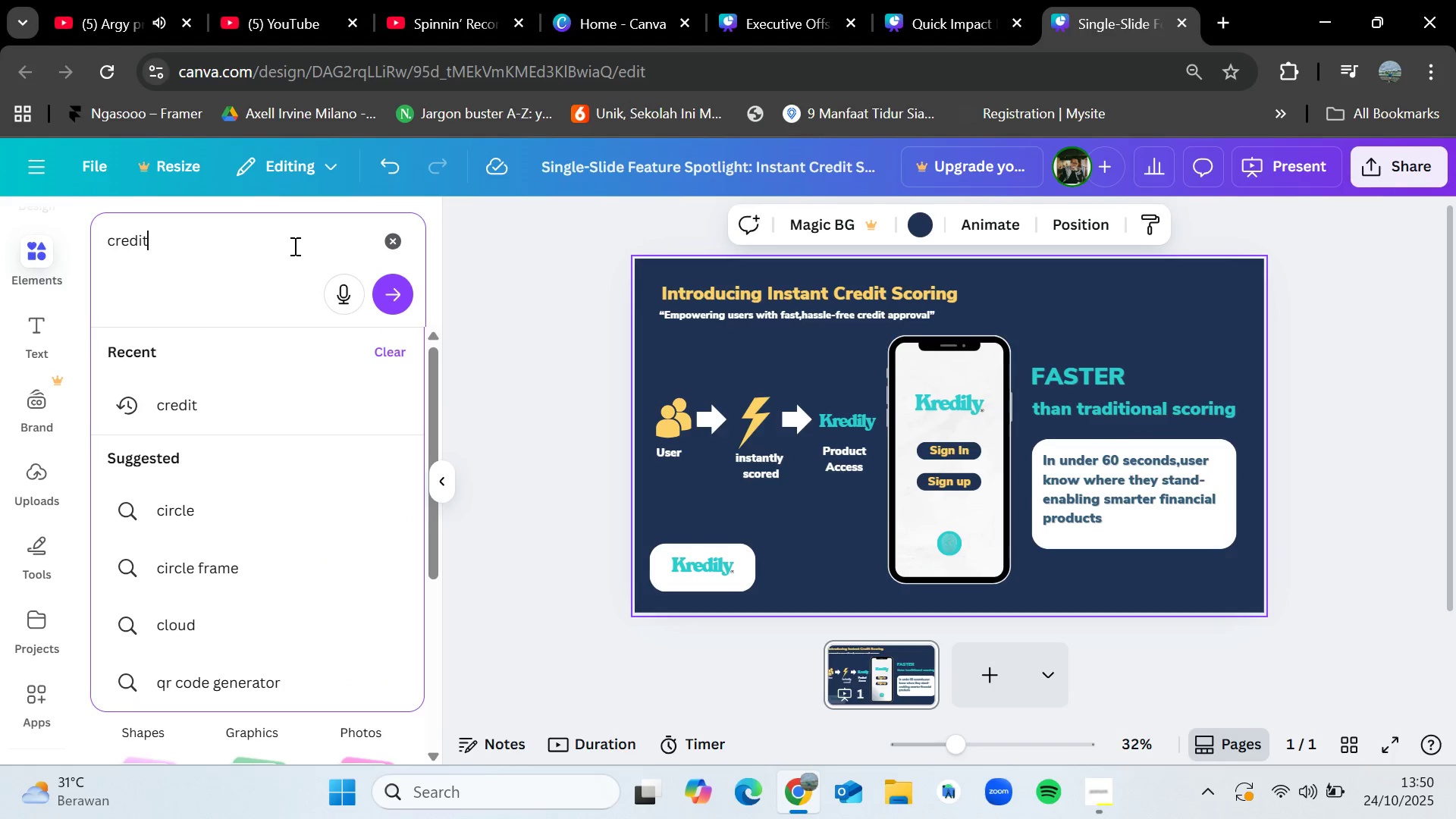 
key(Enter)
 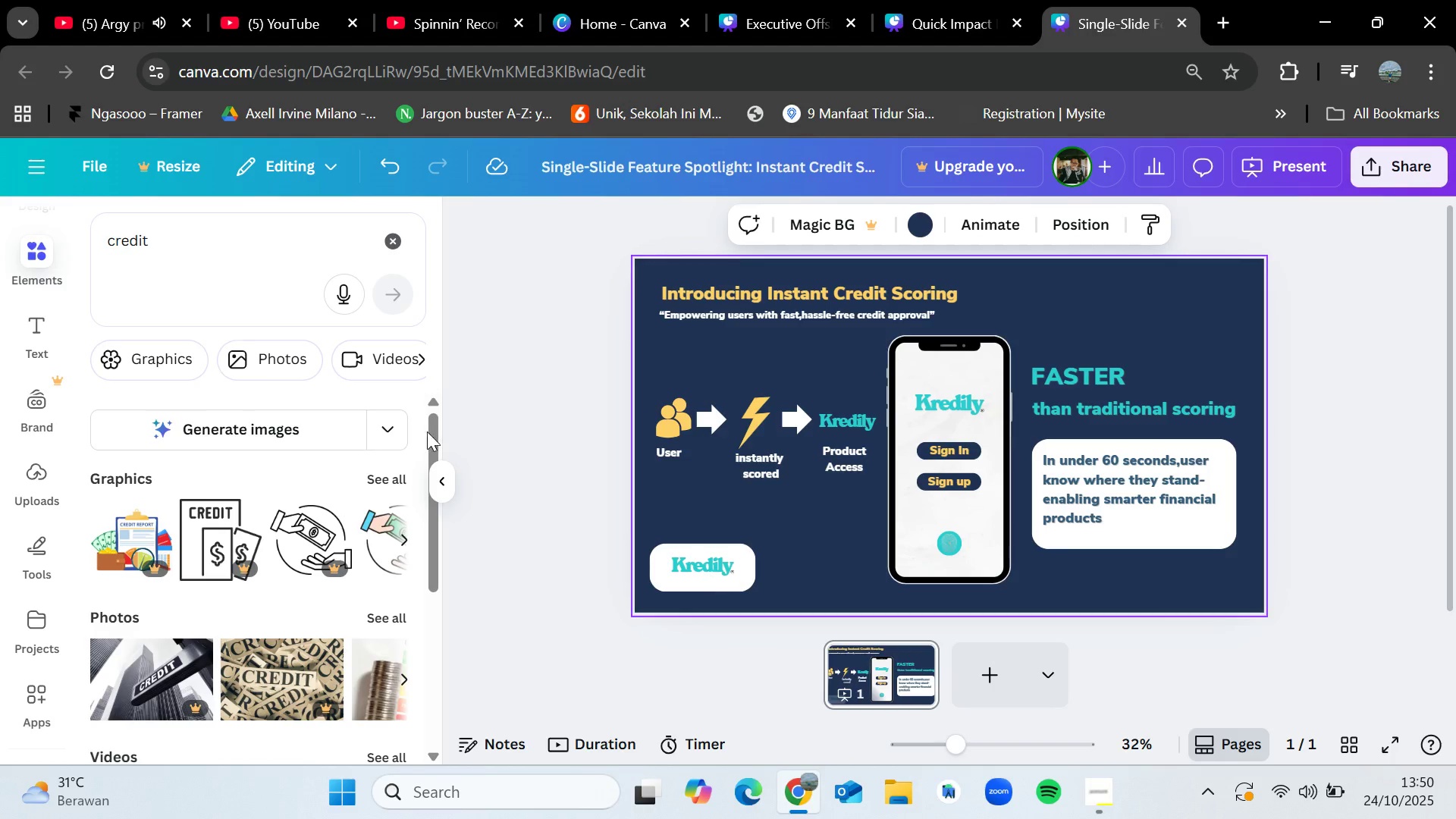 
left_click([391, 476])
 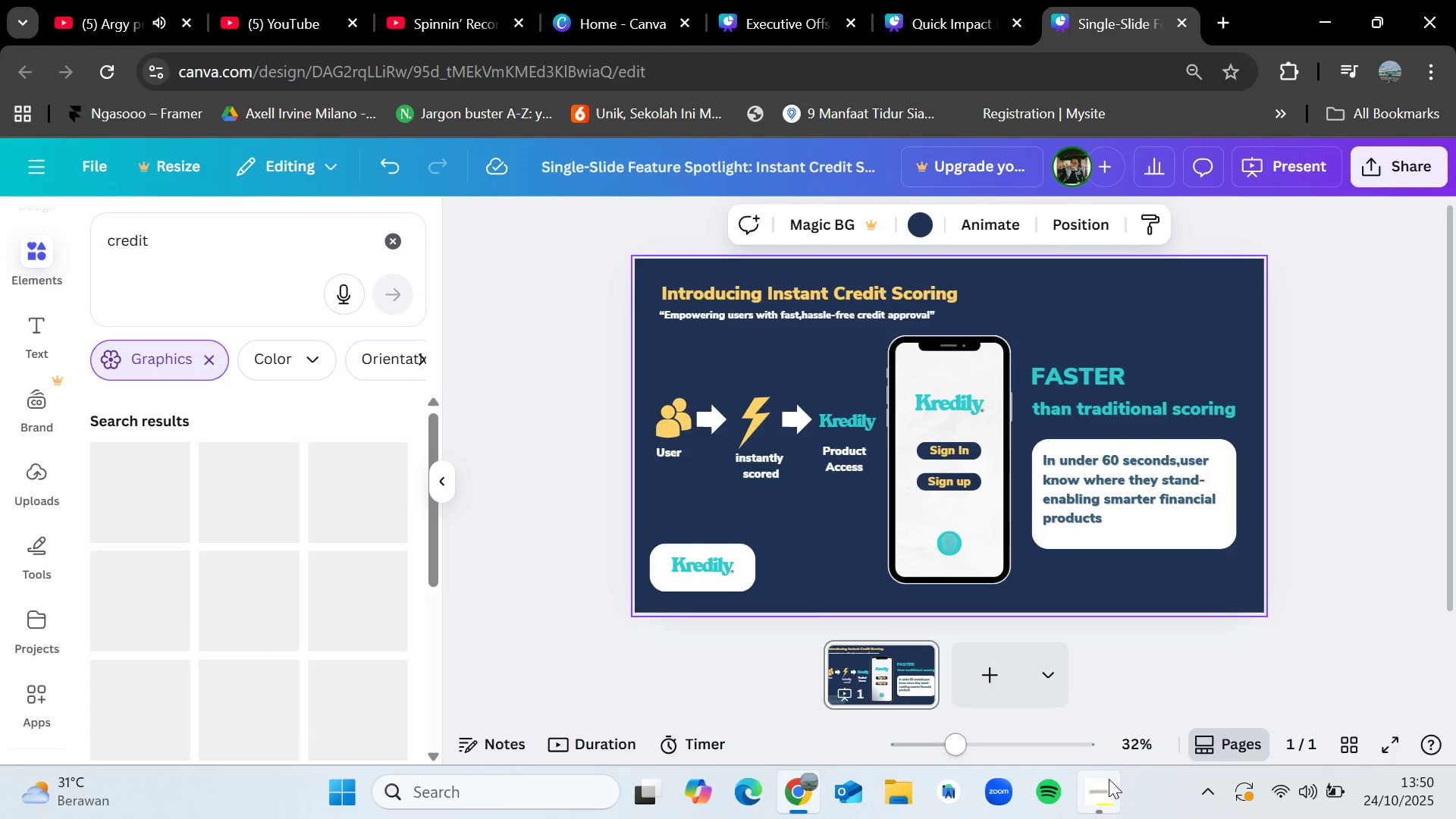 
left_click([1109, 780])